 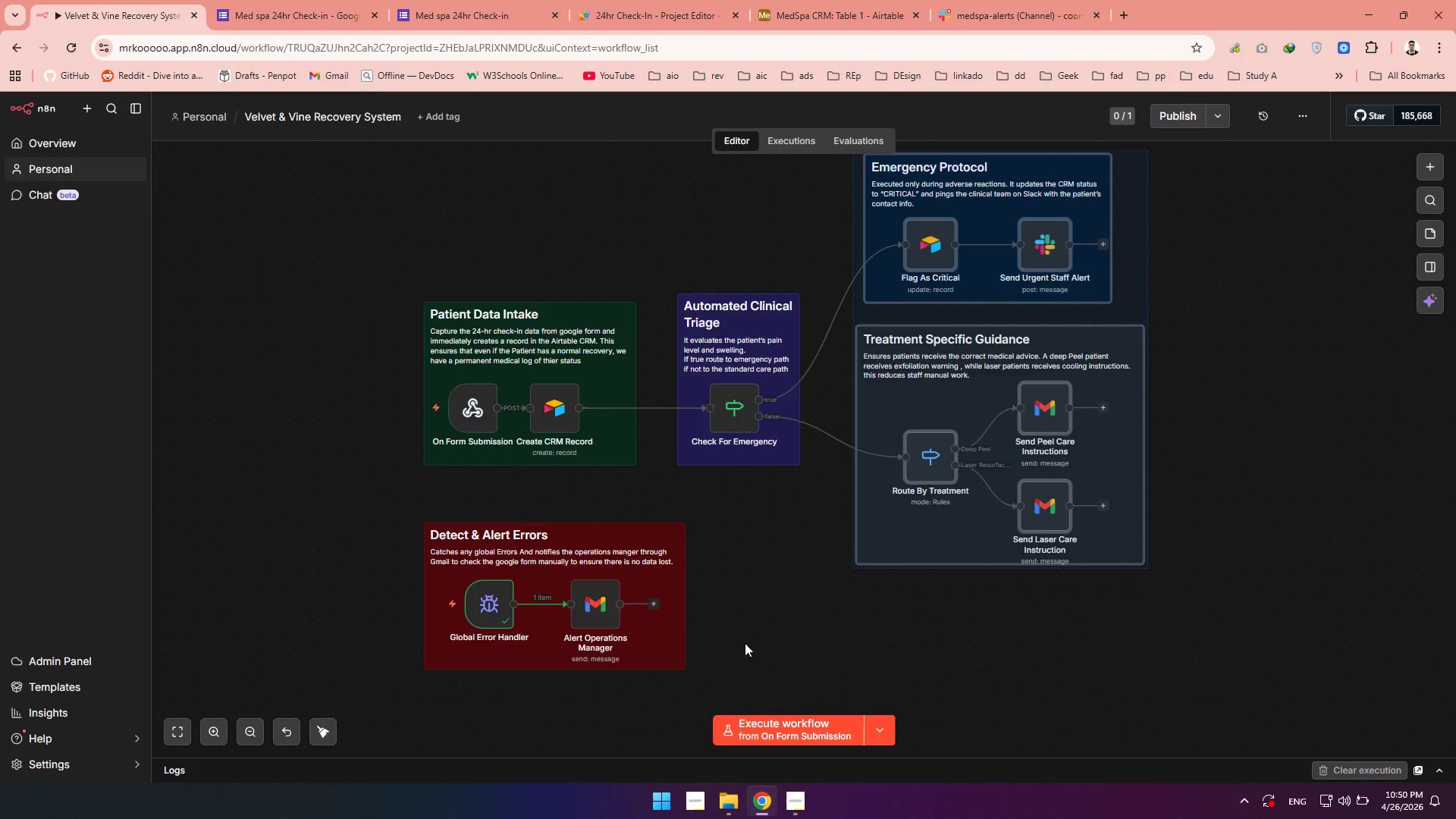 
scroll: coordinate [745, 643], scroll_direction: up, amount: 1.0
 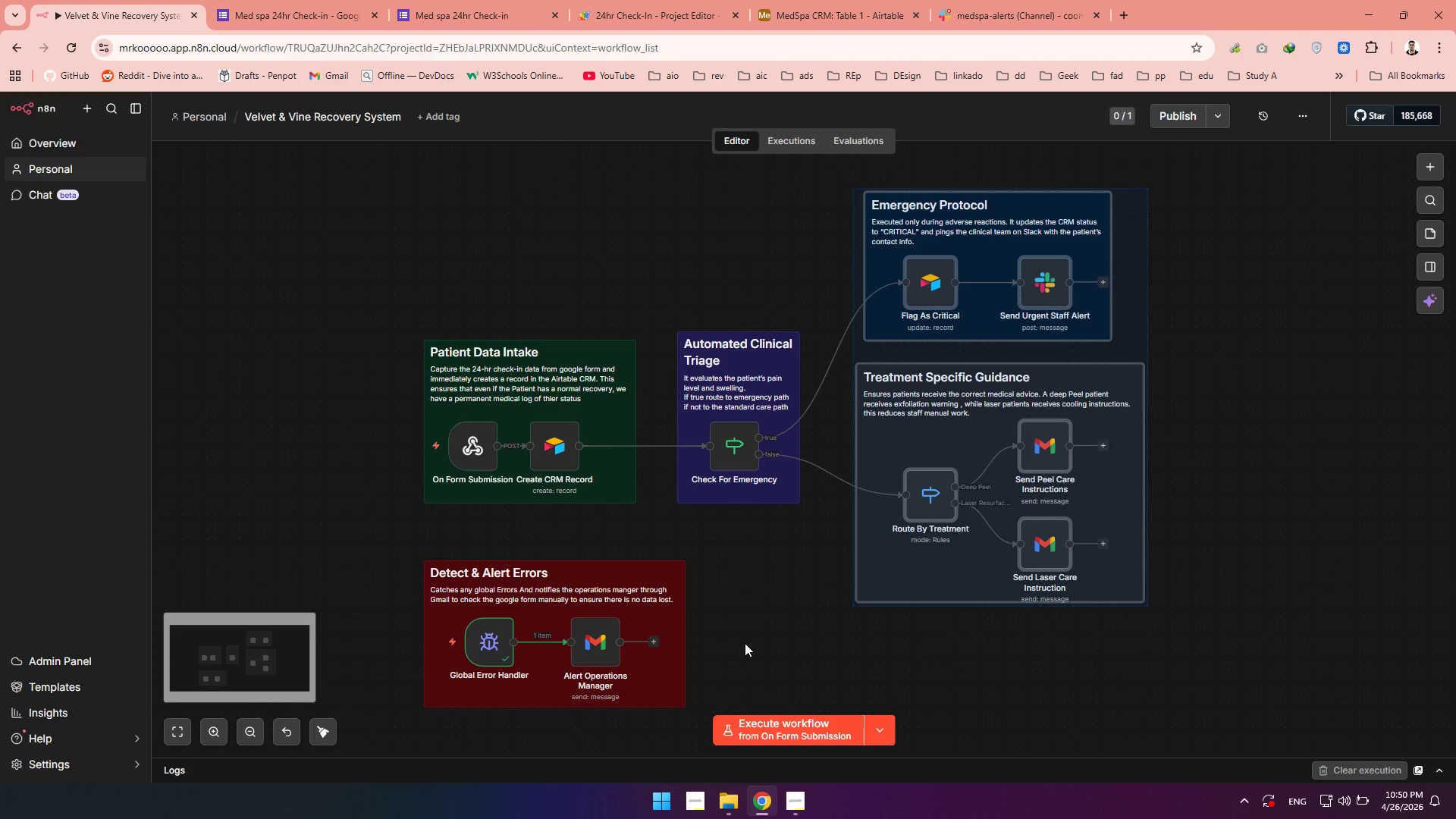 
left_click([745, 643])
 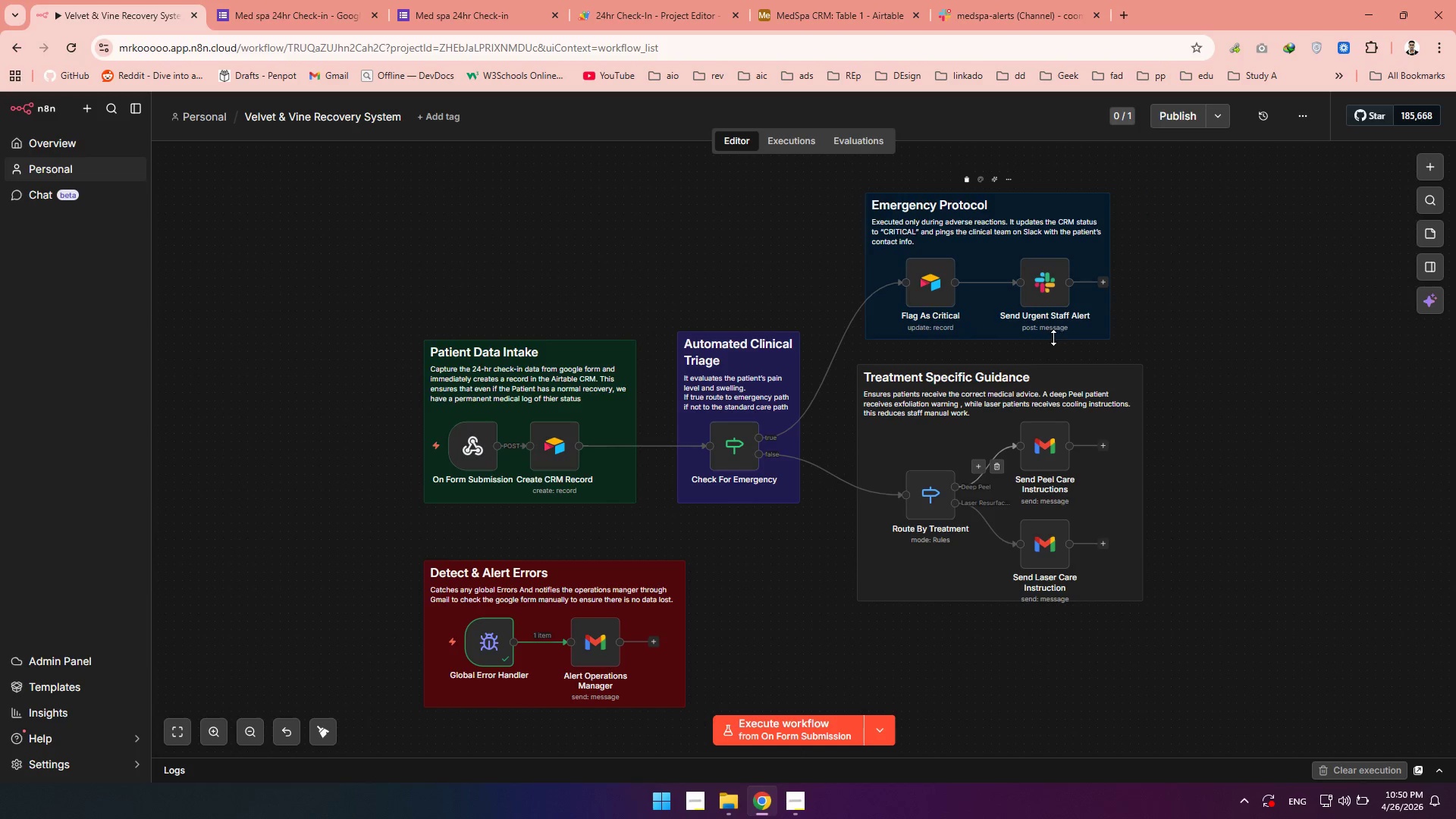 
wait(11.12)
 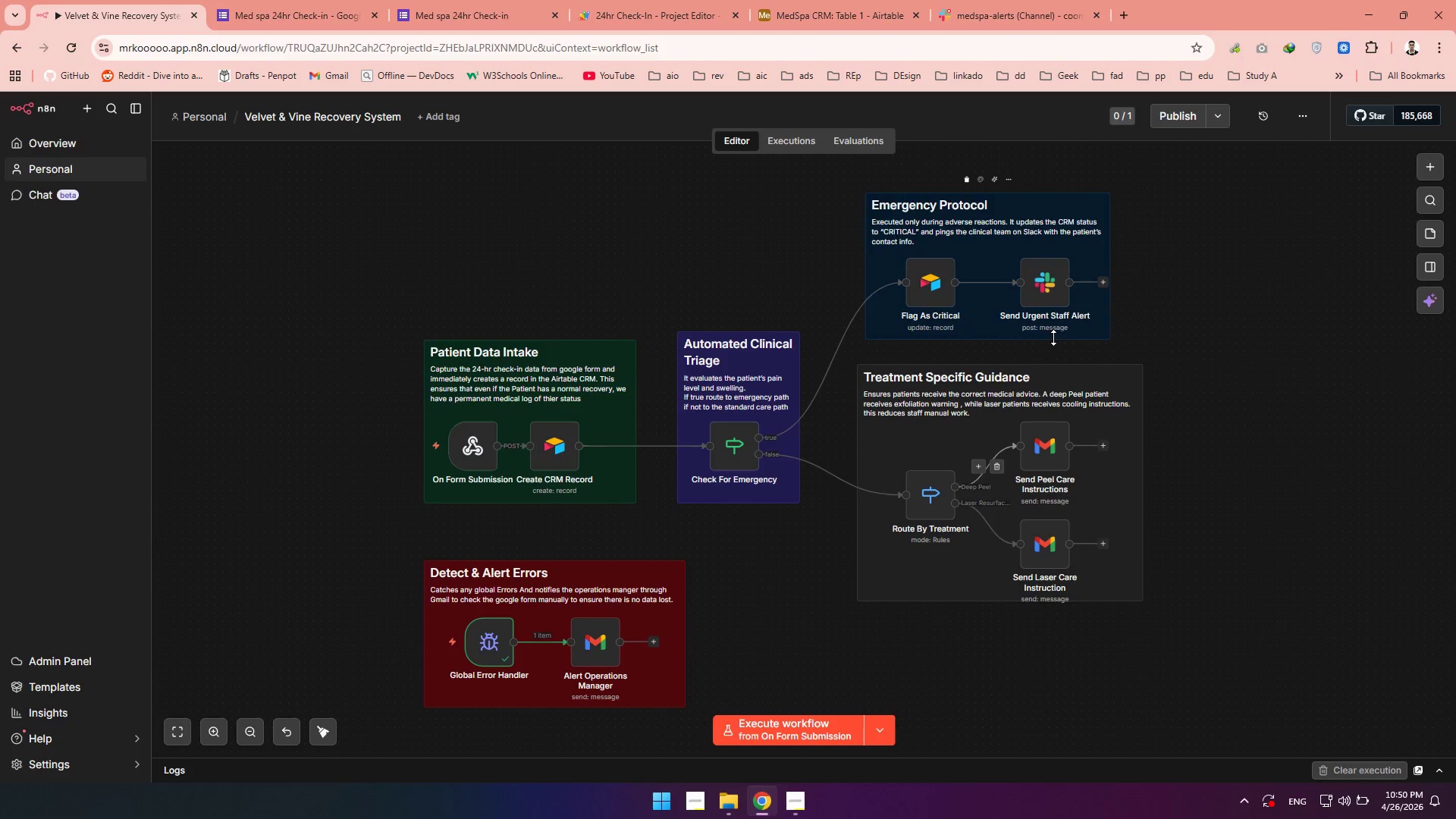 
left_click_drag(start_coordinate=[554, 438], to_coordinate=[582, 441])
 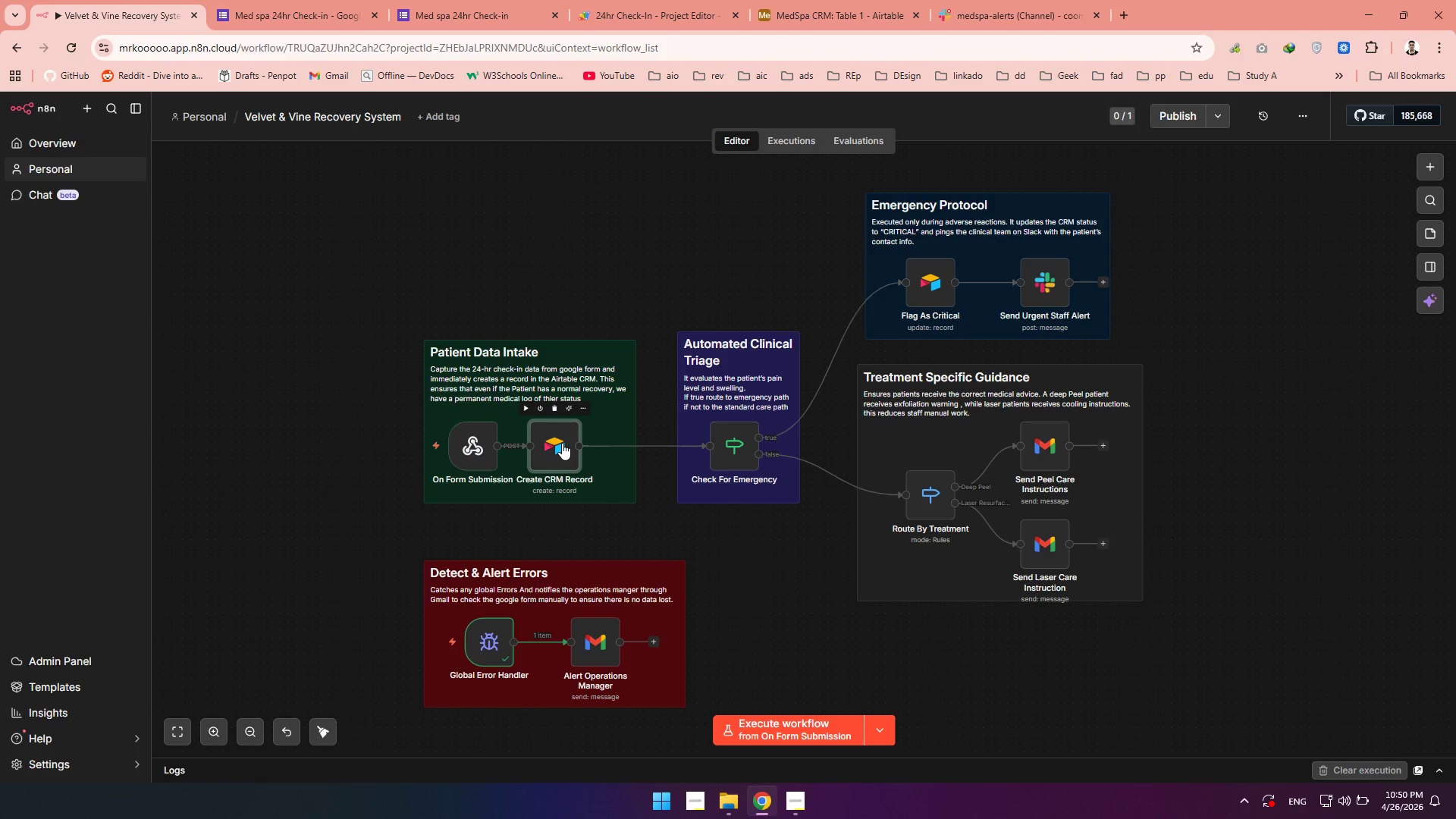 